 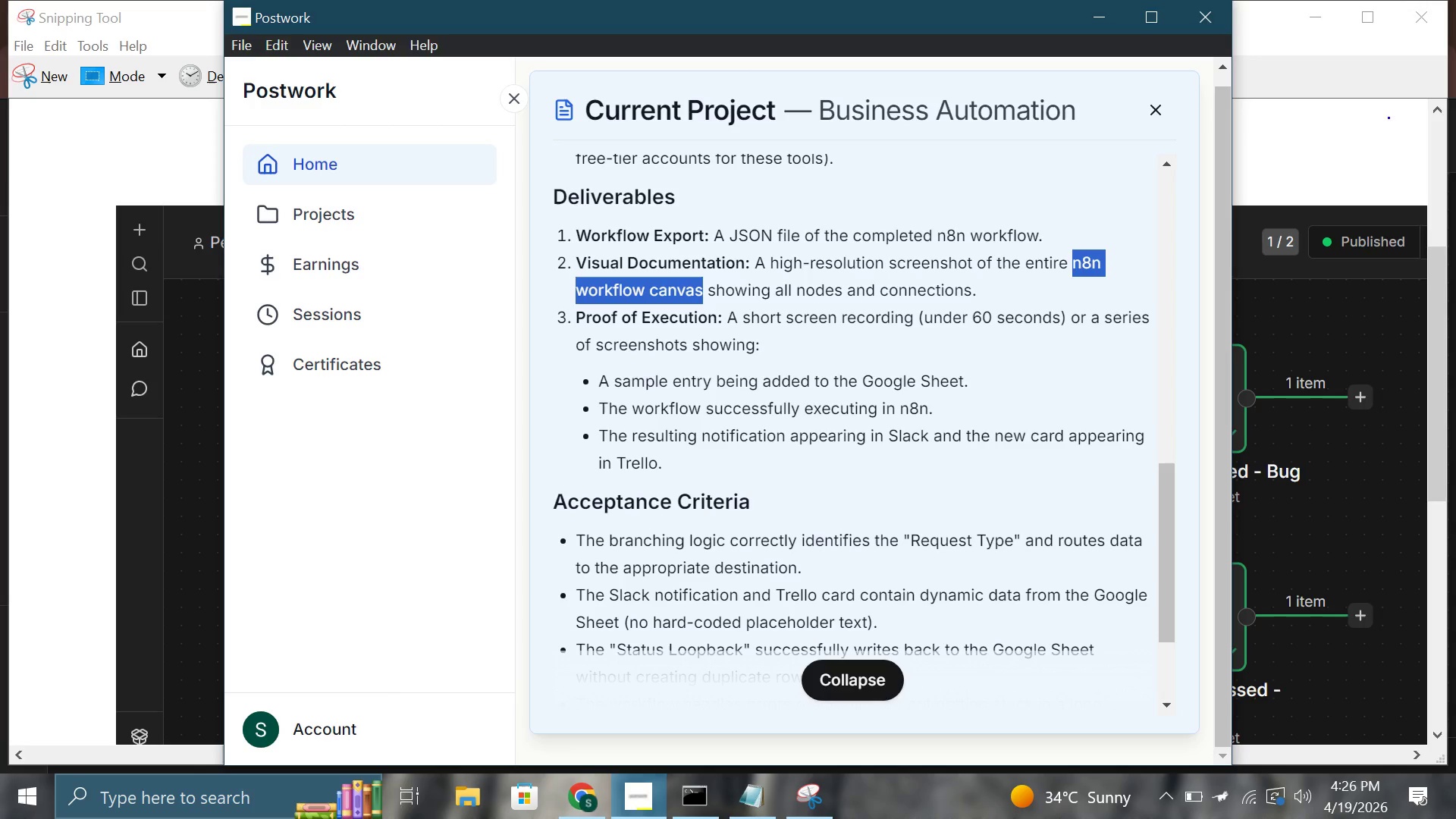 
key(Control+S)
 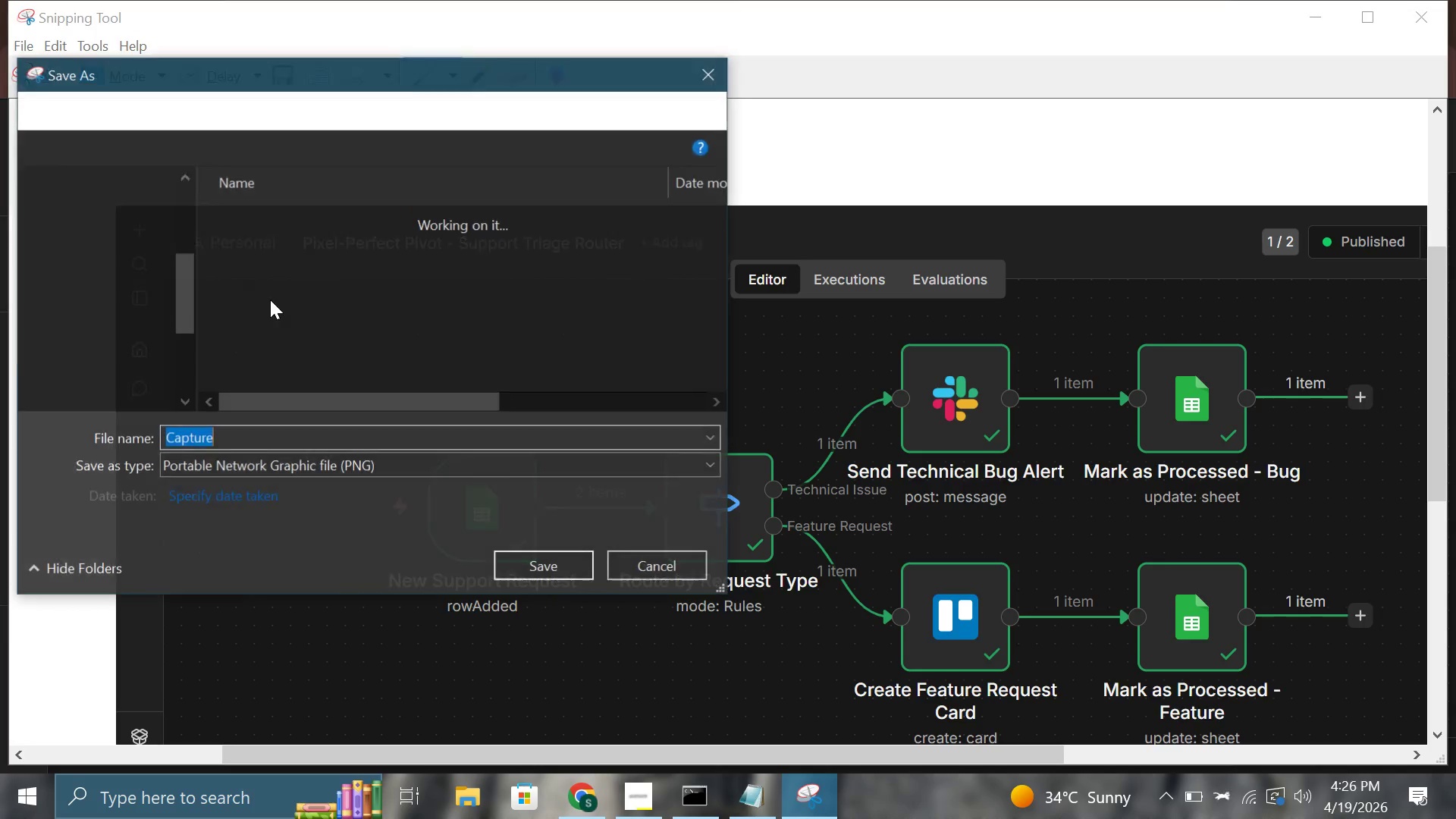 
key(Control+V)
 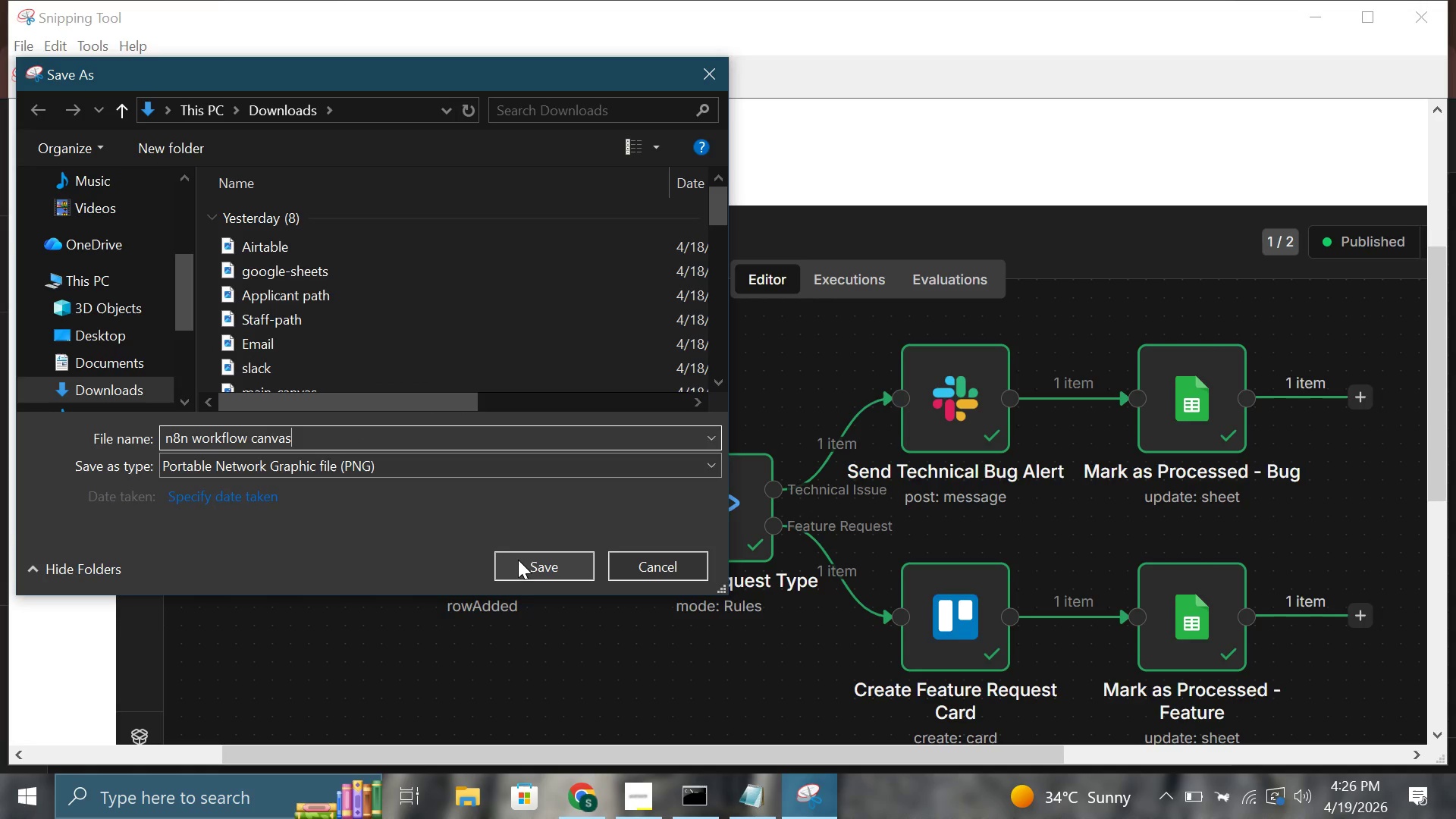 
left_click([519, 563])
 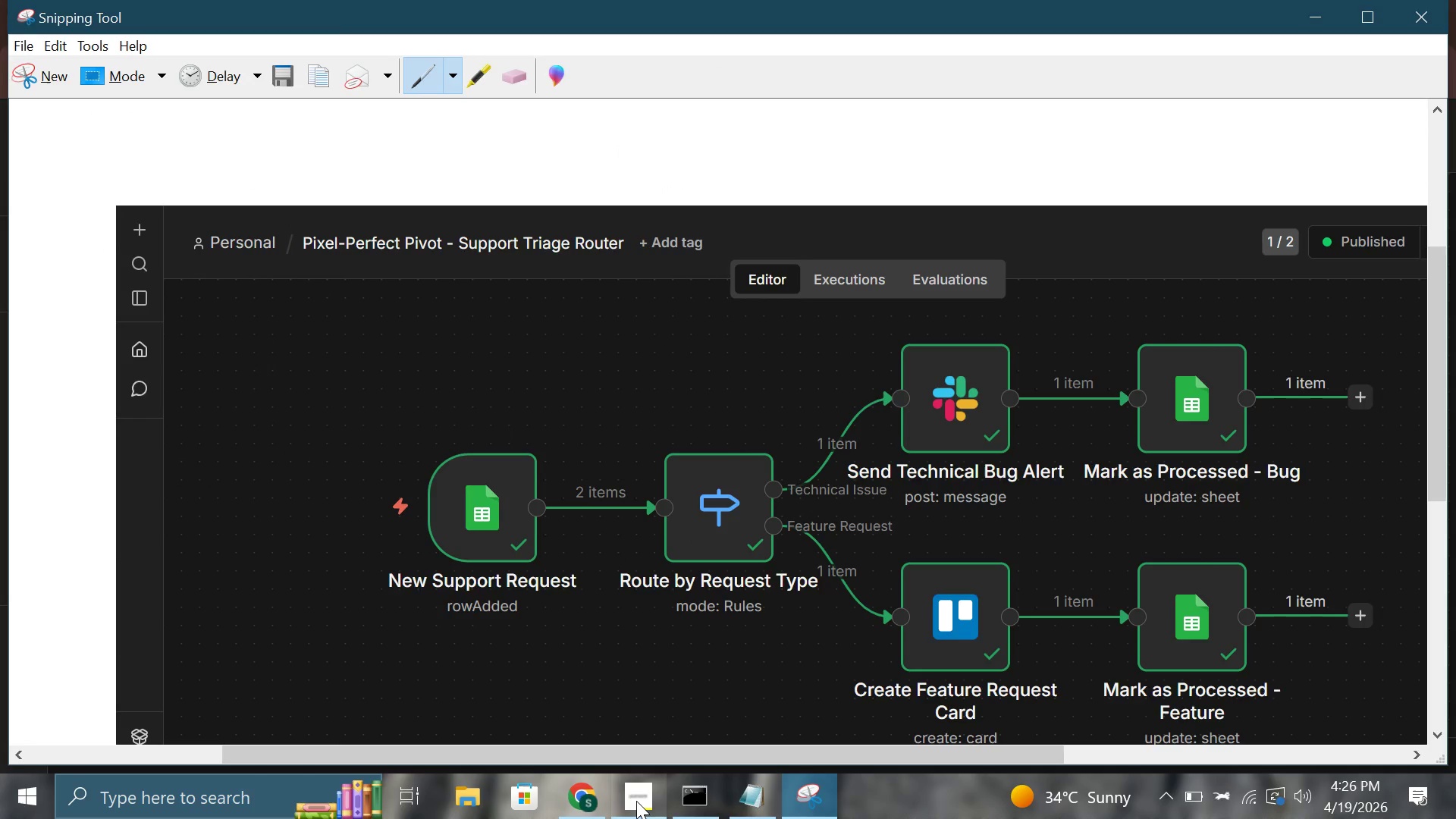 
left_click([636, 801])